 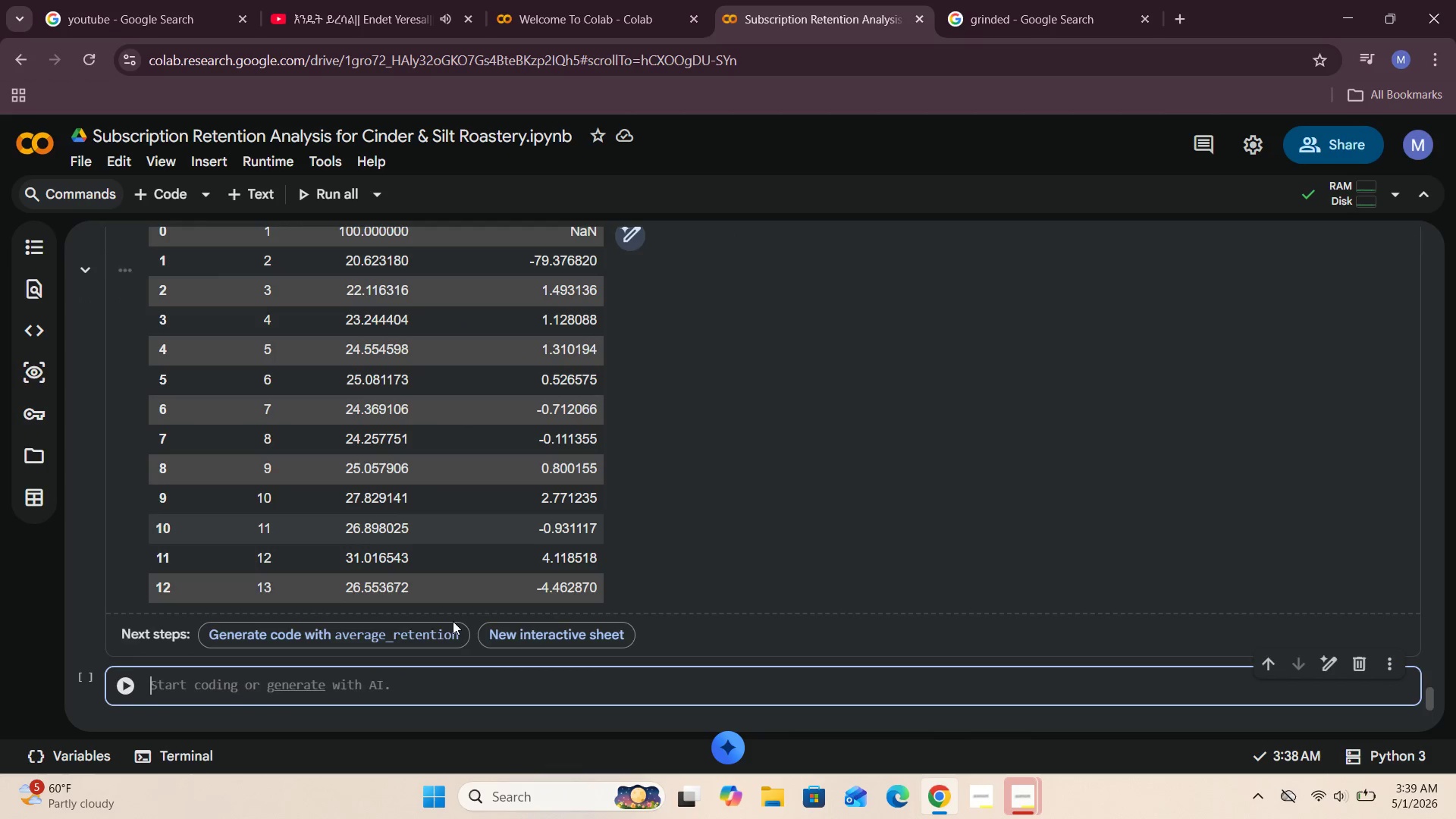 
scroll: coordinate [453, 621], scroll_direction: up, amount: 1.0
 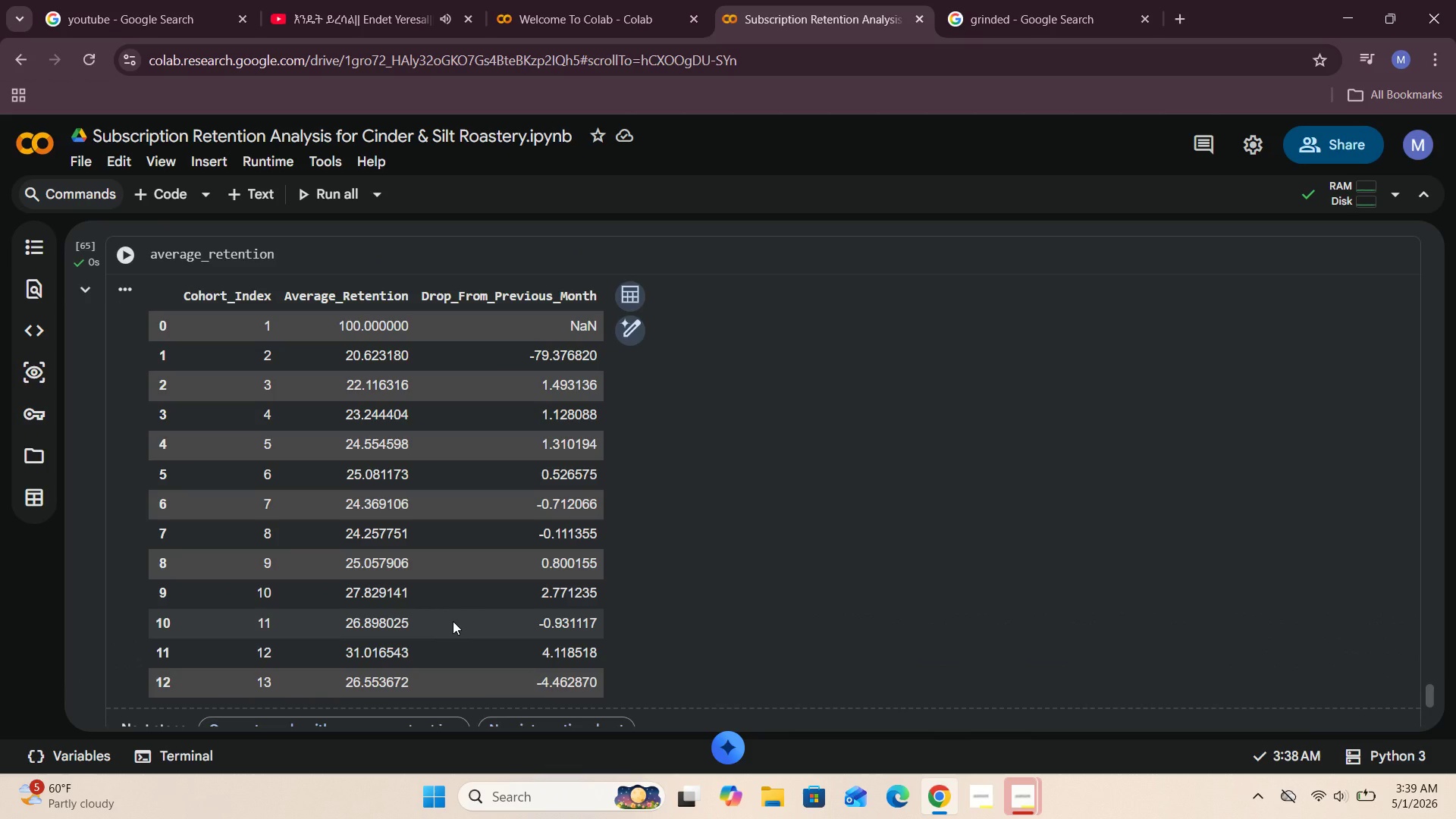 
wait(7.5)
 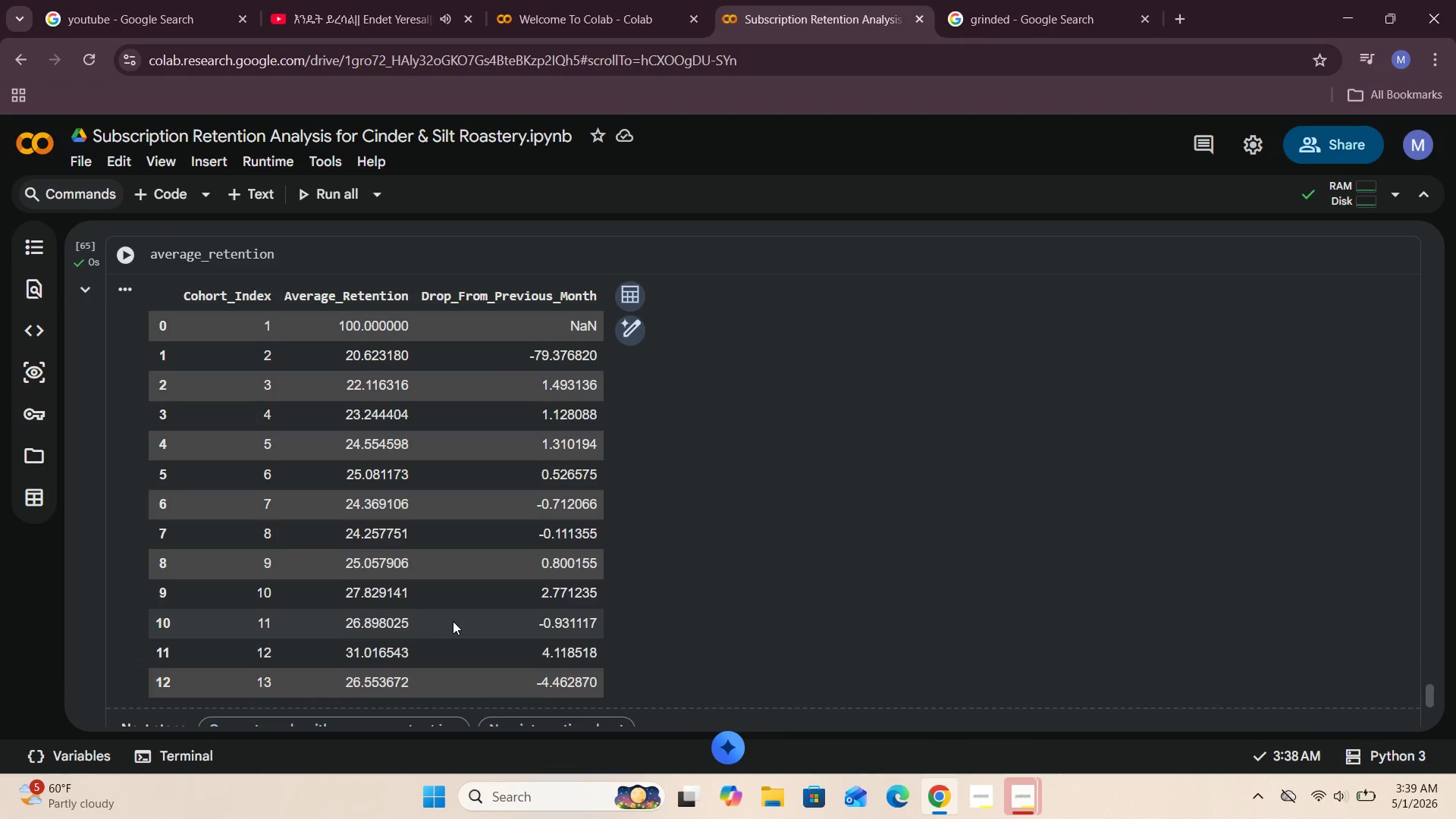 
left_click([1013, 809])
 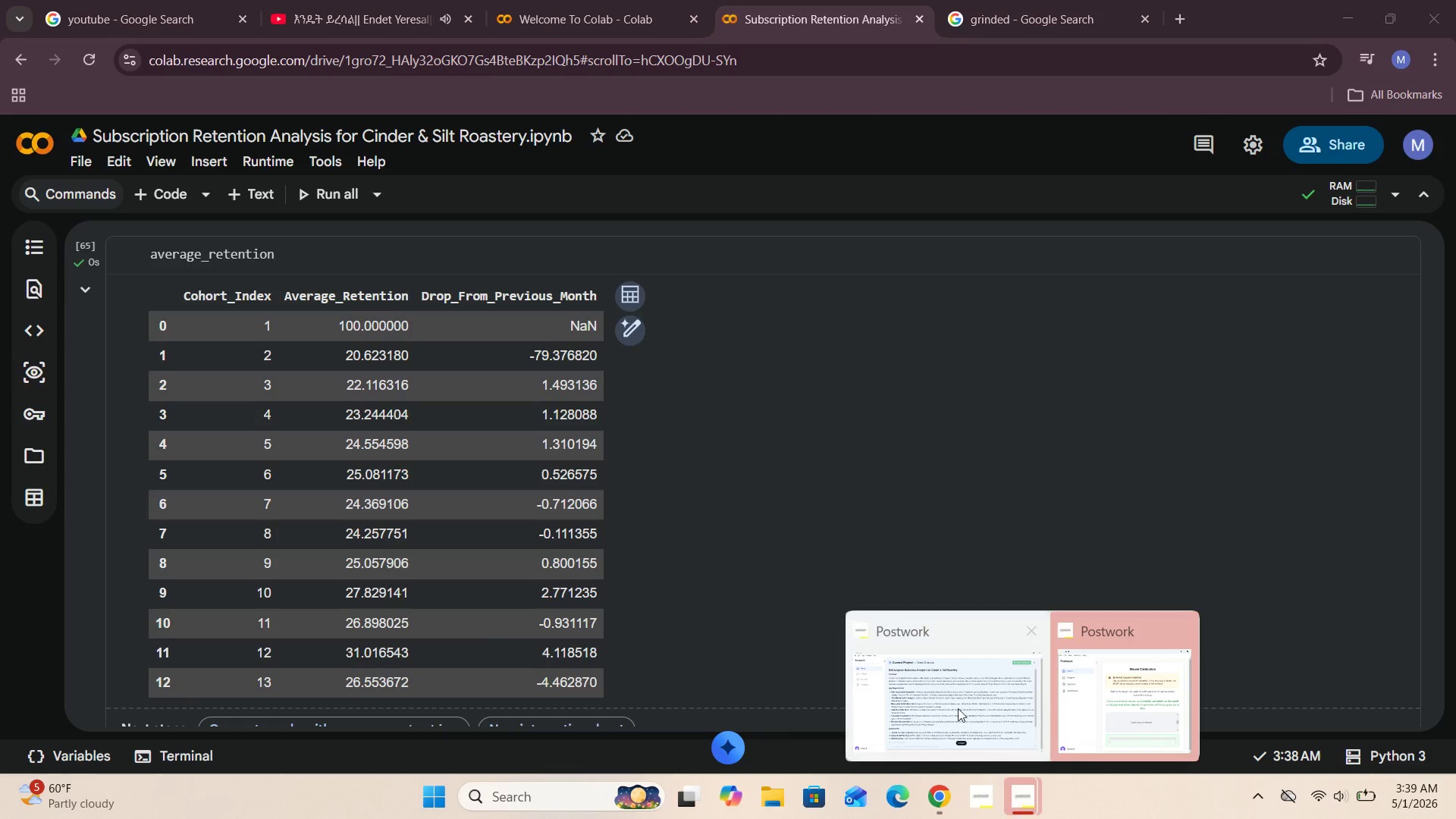 
left_click([954, 690])